 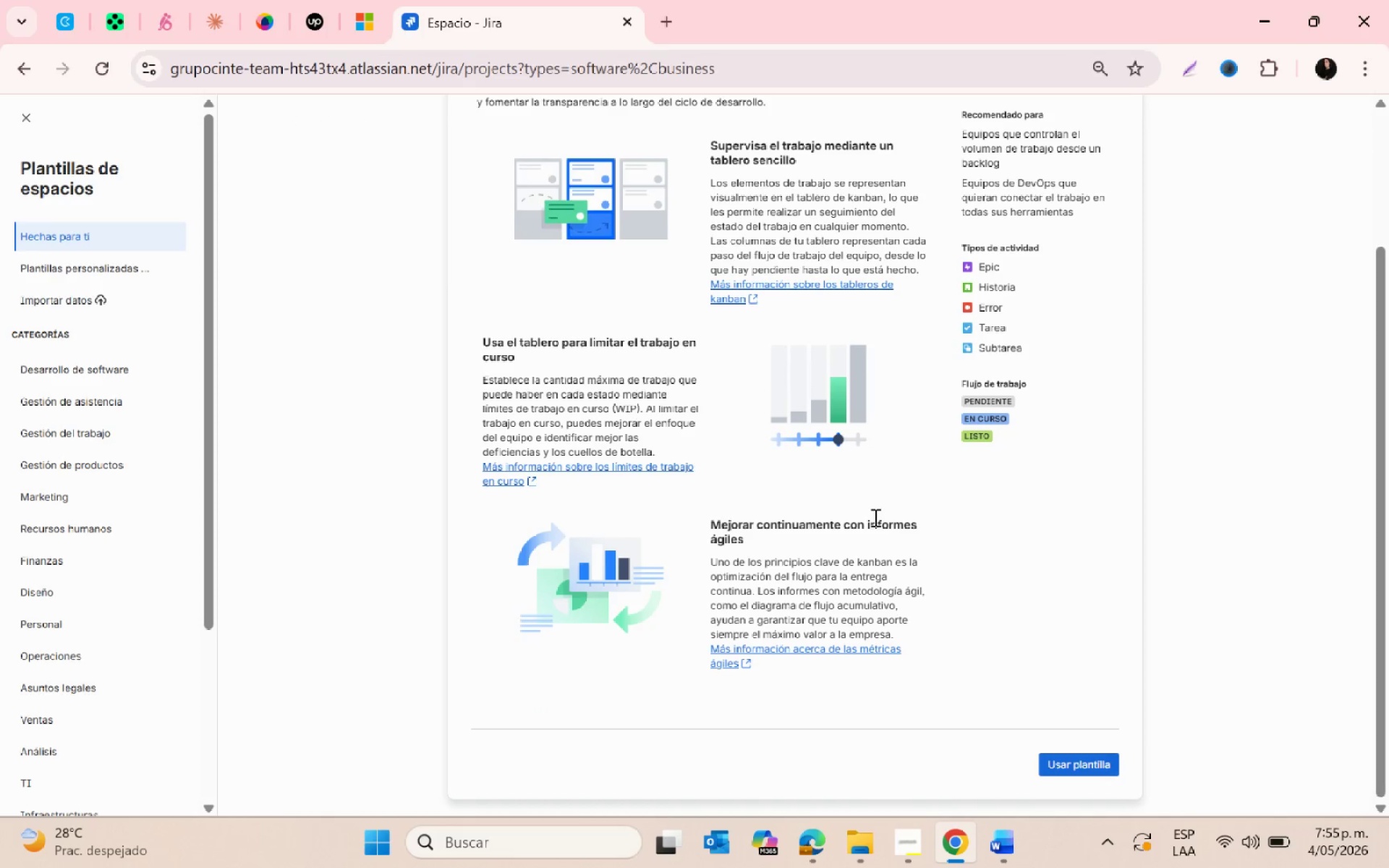 
left_click([1109, 764])
 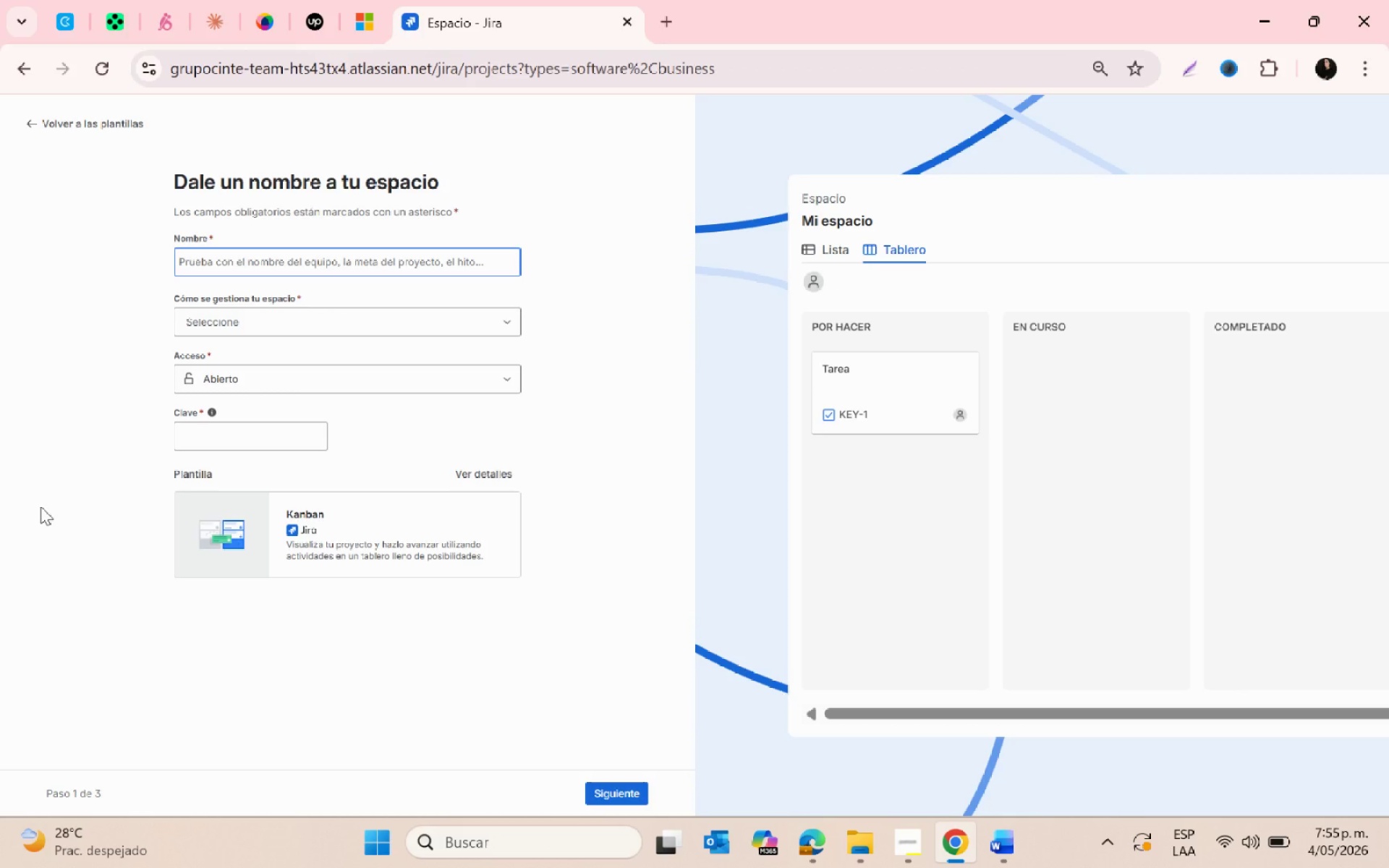 
wait(19.59)
 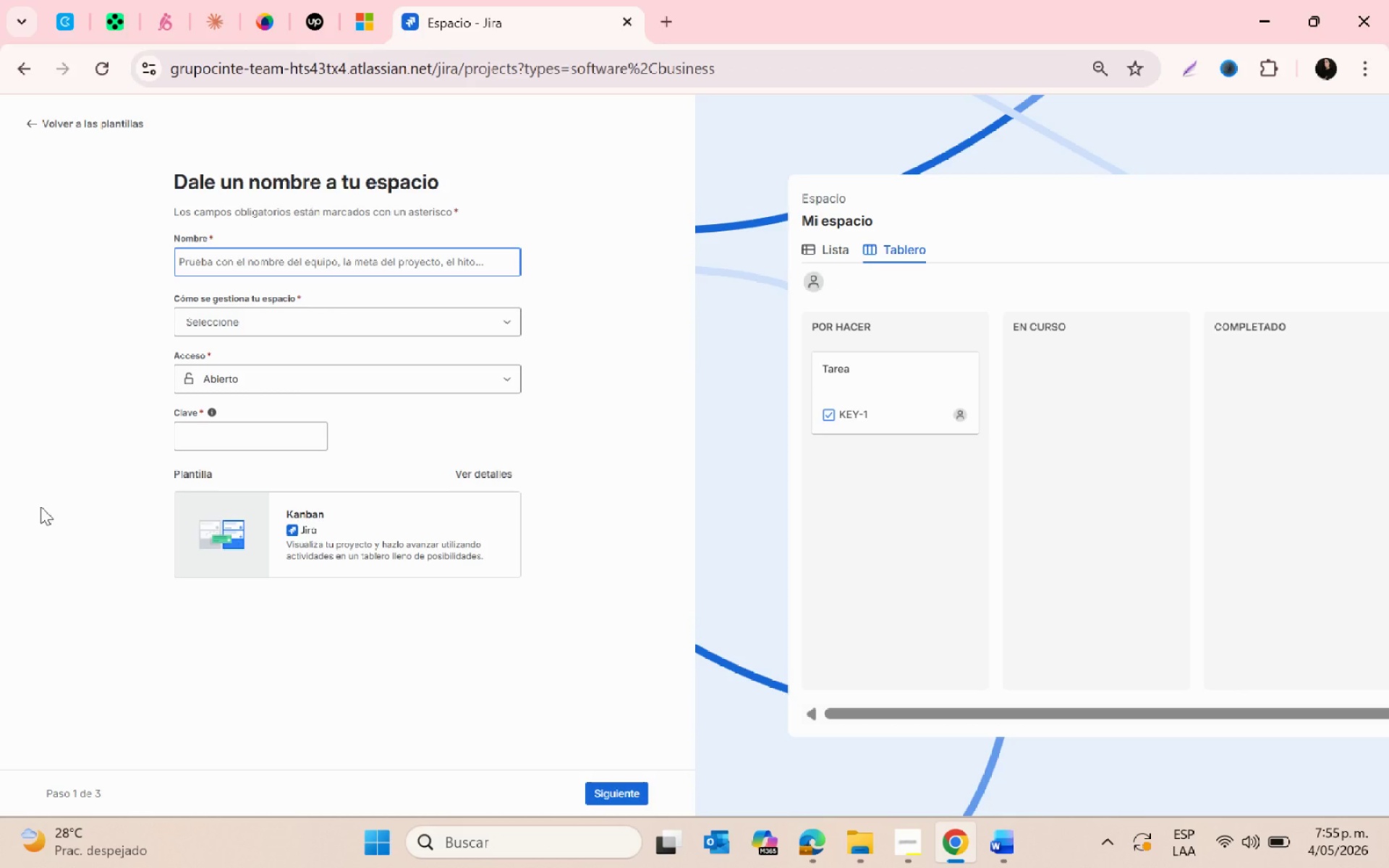 
type(Emai)
key(Backspace)
key(Backspace)
type(ail Migration Tracking )
 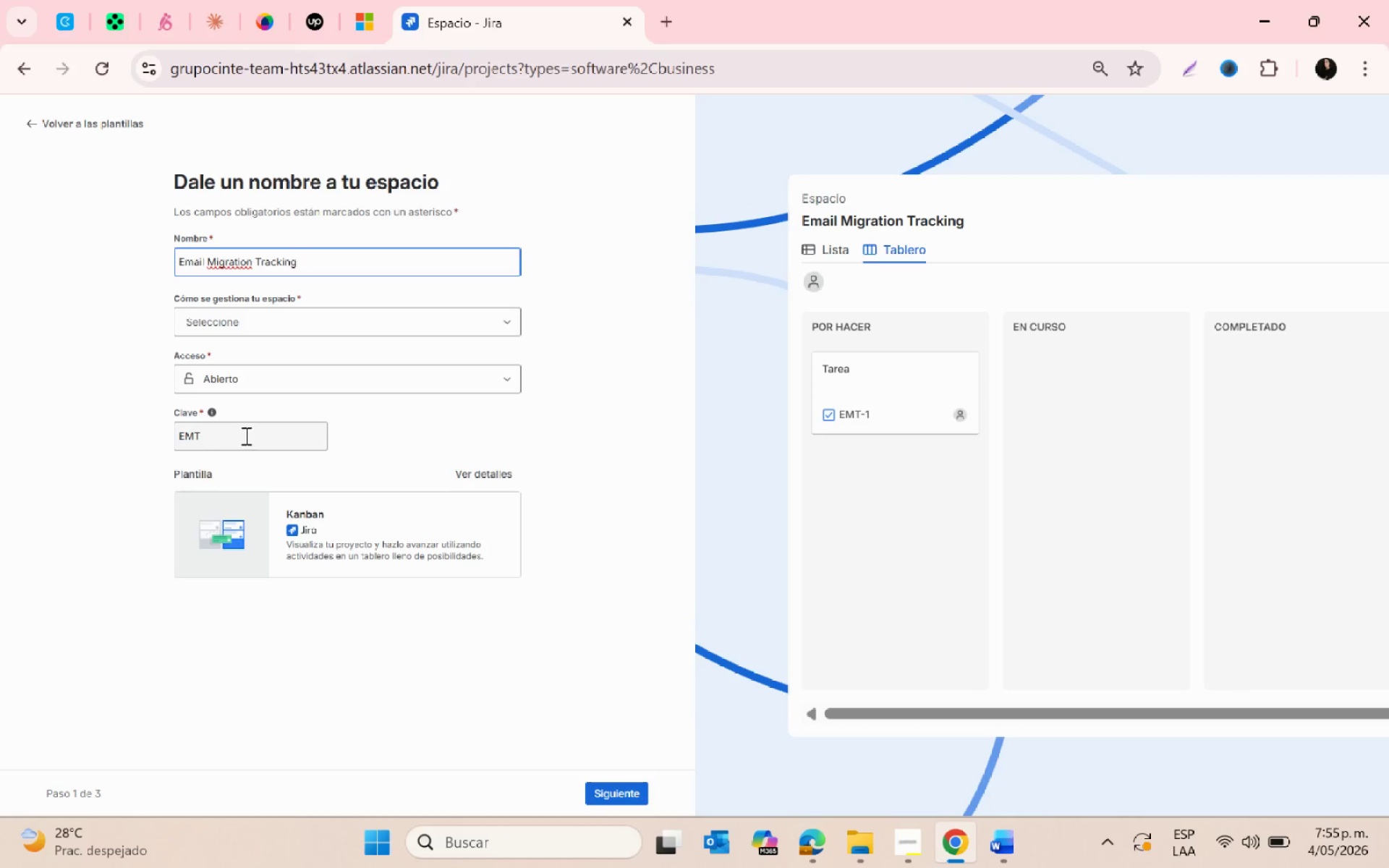 
left_click([207, 328])
 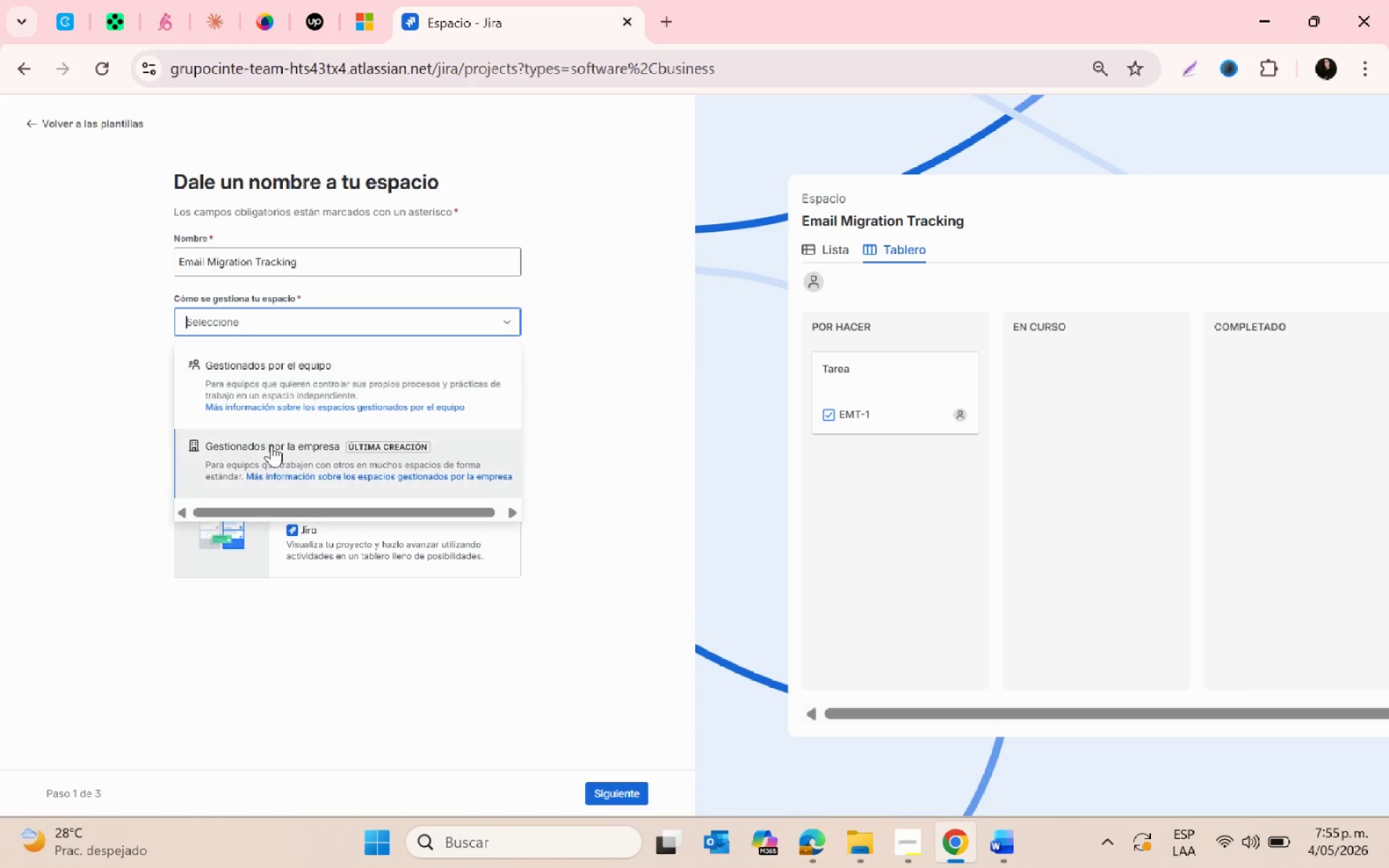 
left_click([276, 452])
 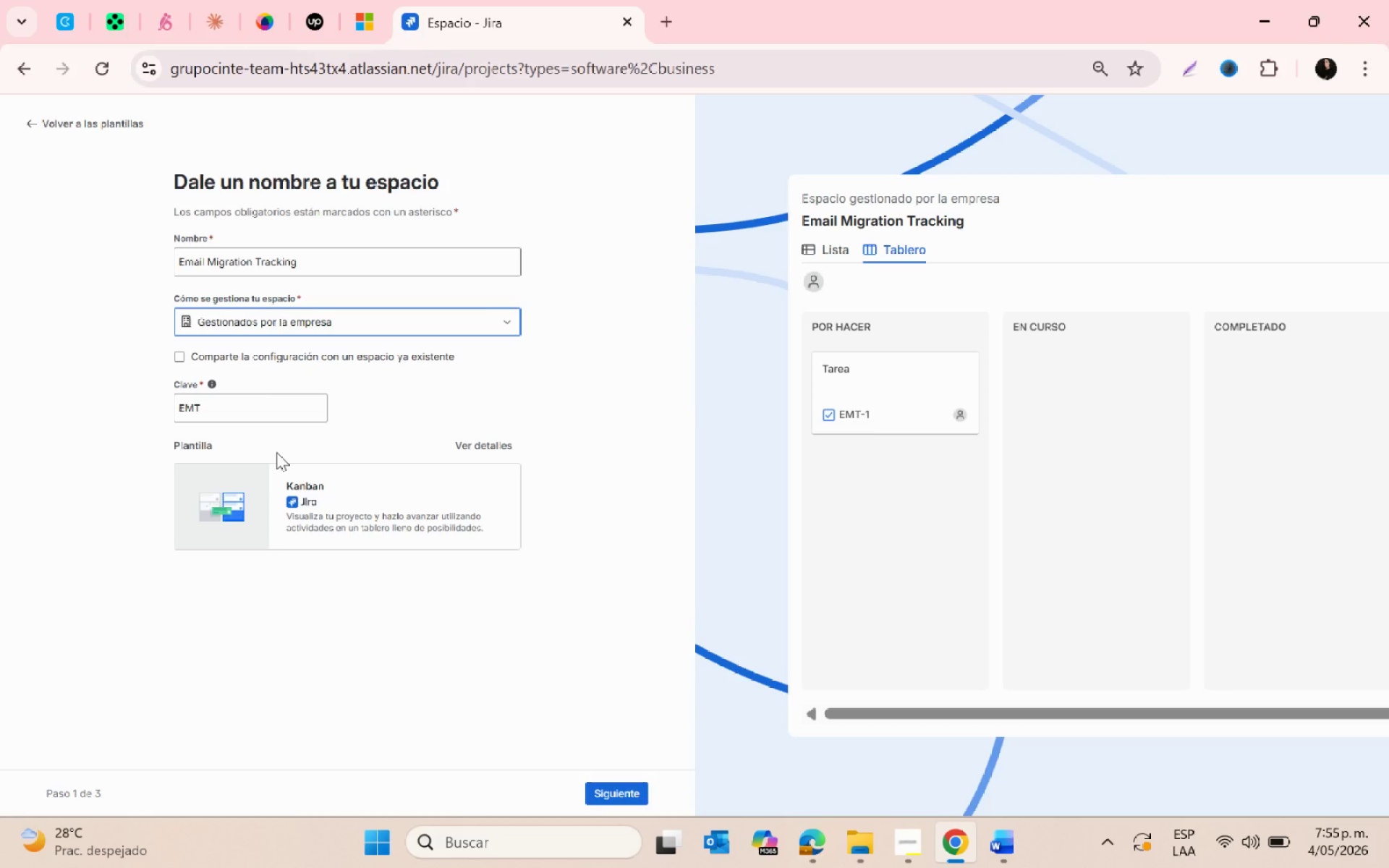 
scroll: coordinate [276, 452], scroll_direction: down, amount: 2.0
 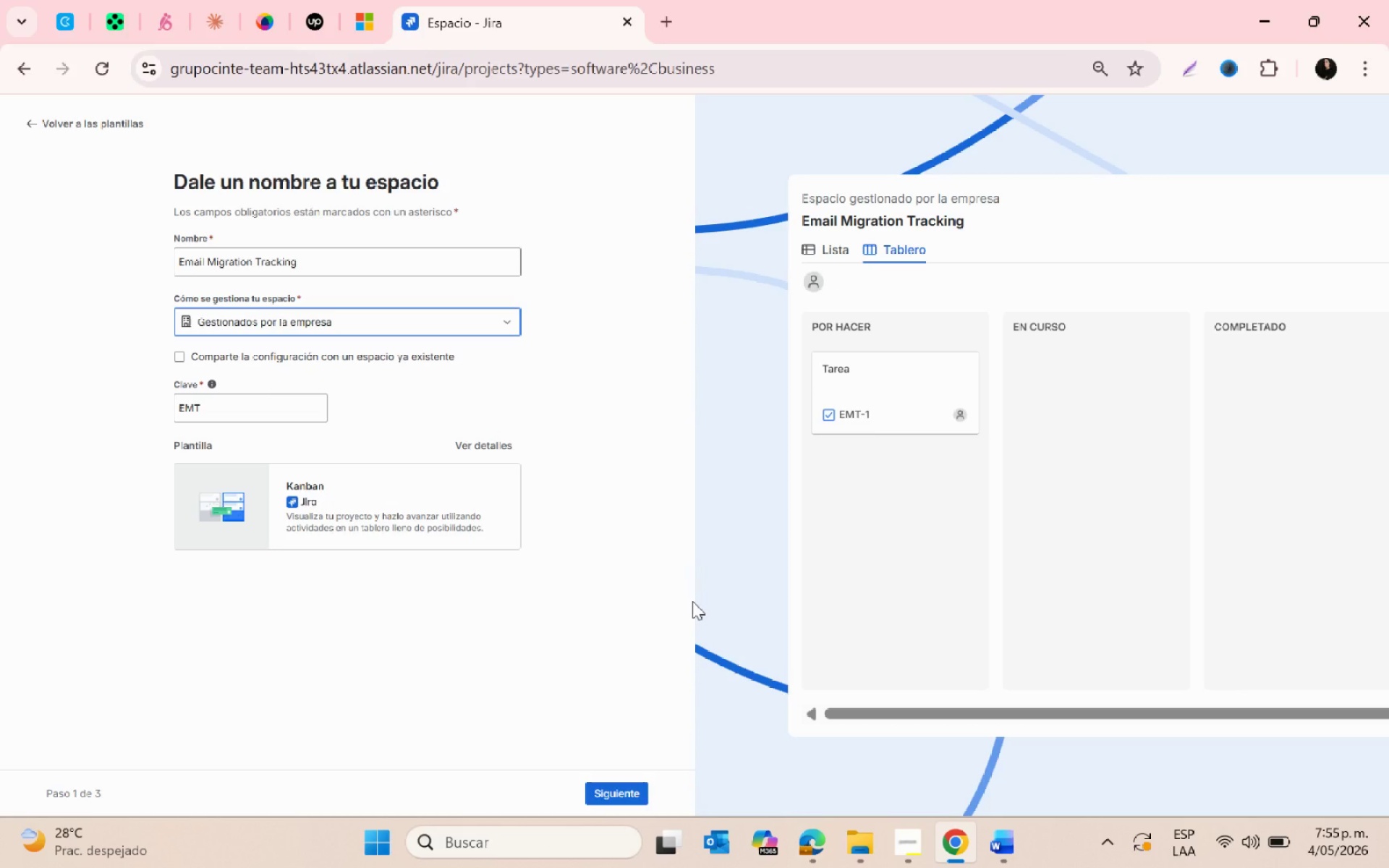 
key(PrintScreen)
 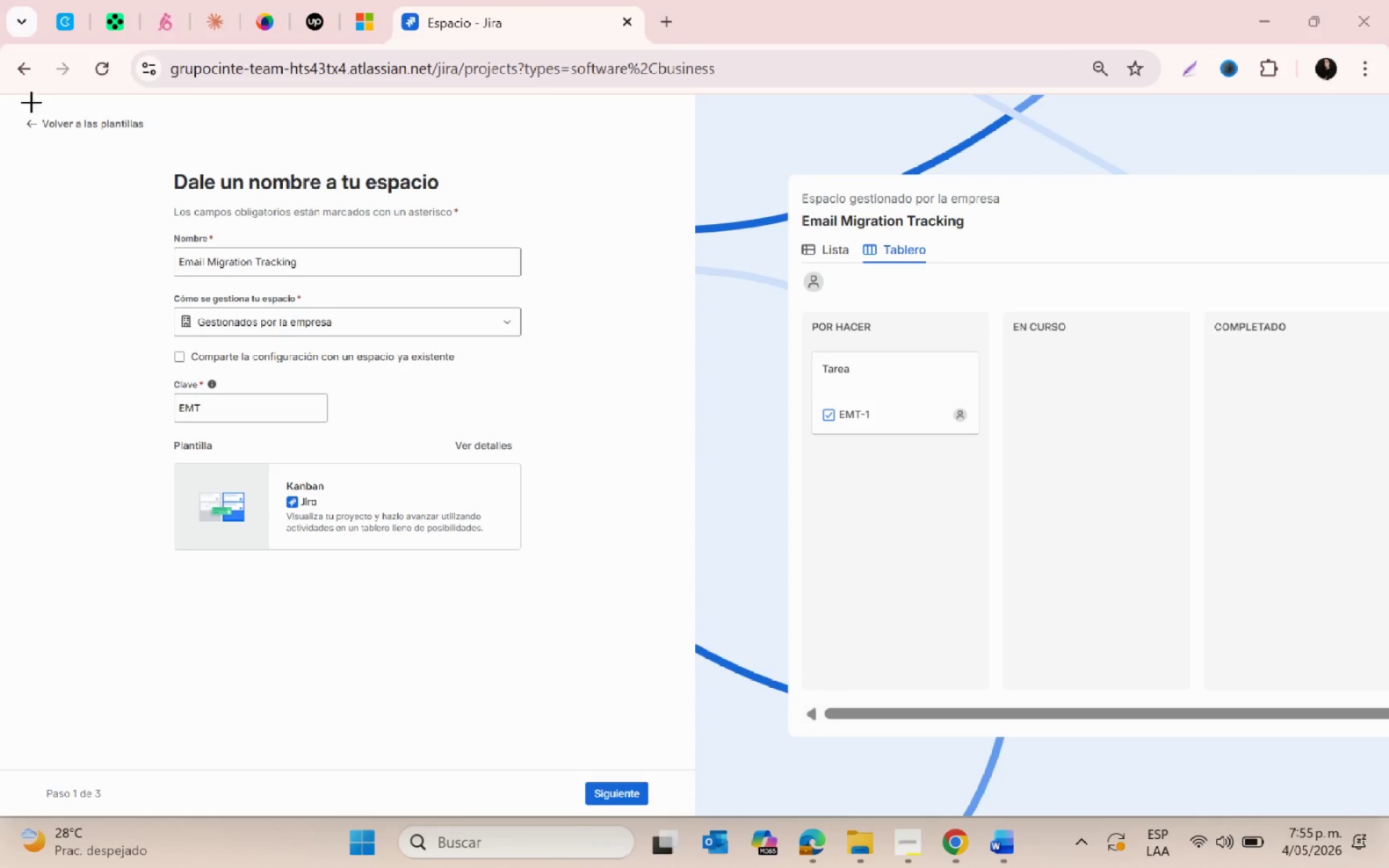 
left_click_drag(start_coordinate=[31, 101], to_coordinate=[1388, 817])
 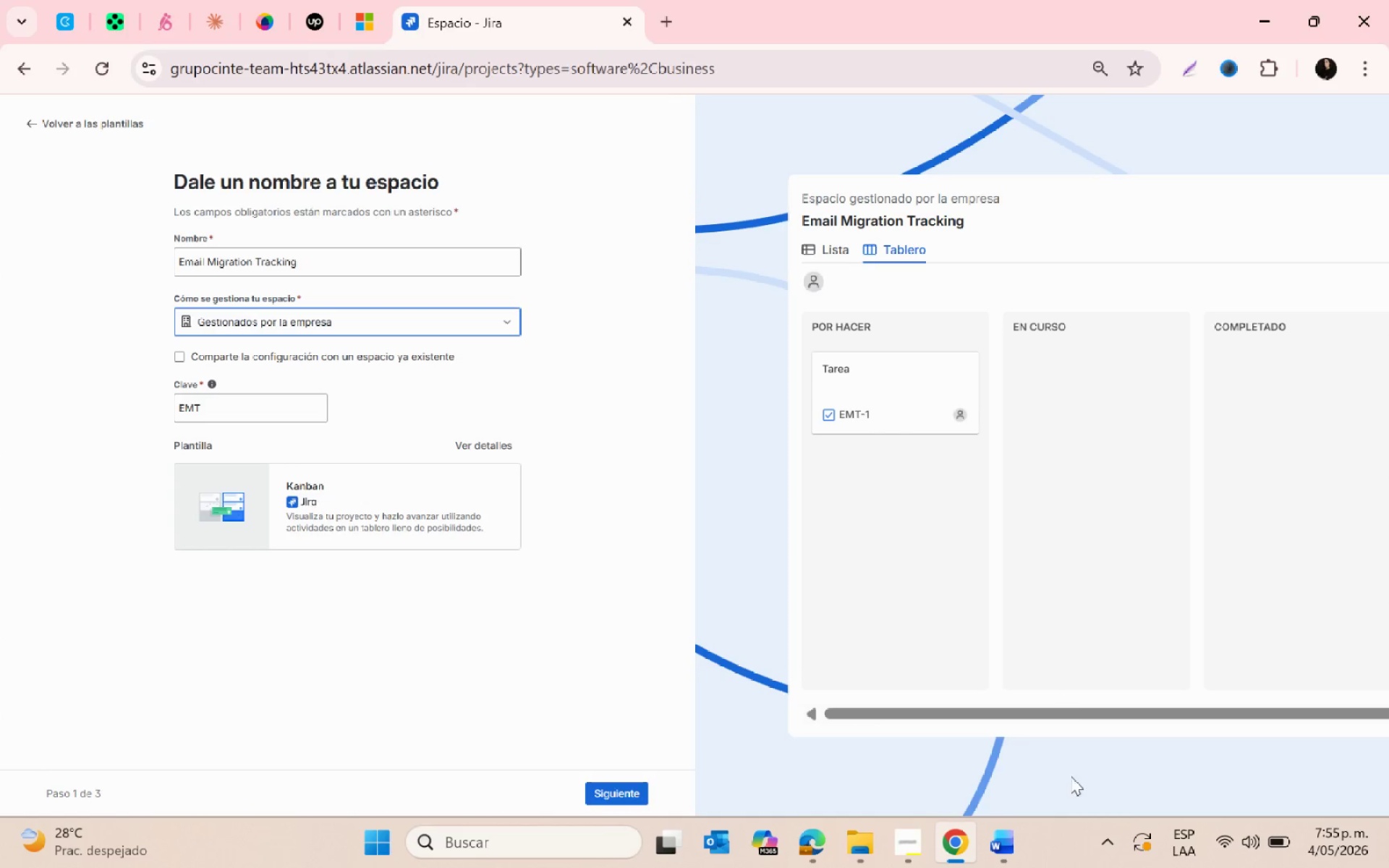 
left_click([1107, 684])
 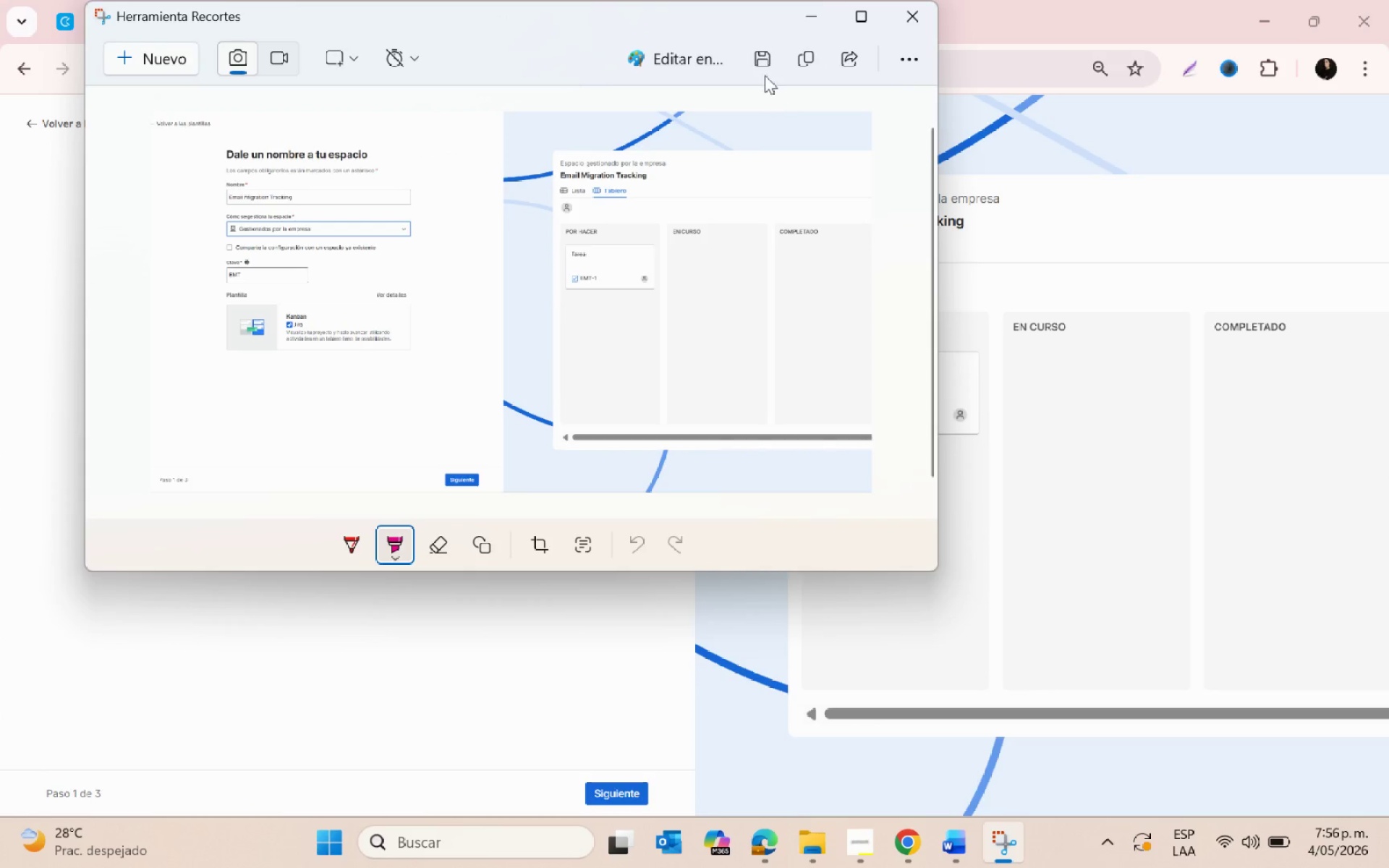 
left_click([807, 66])
 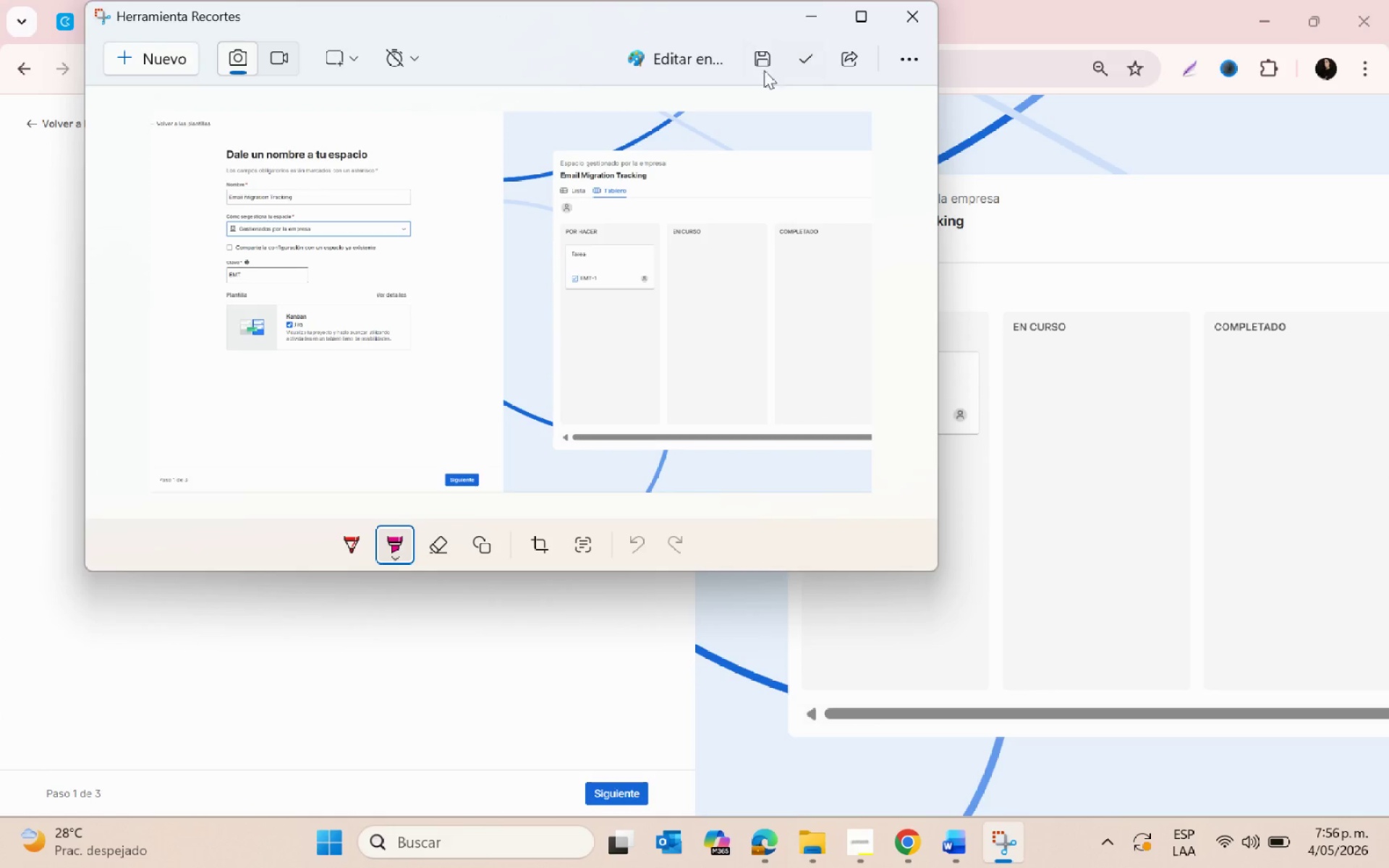 
left_click([760, 65])
 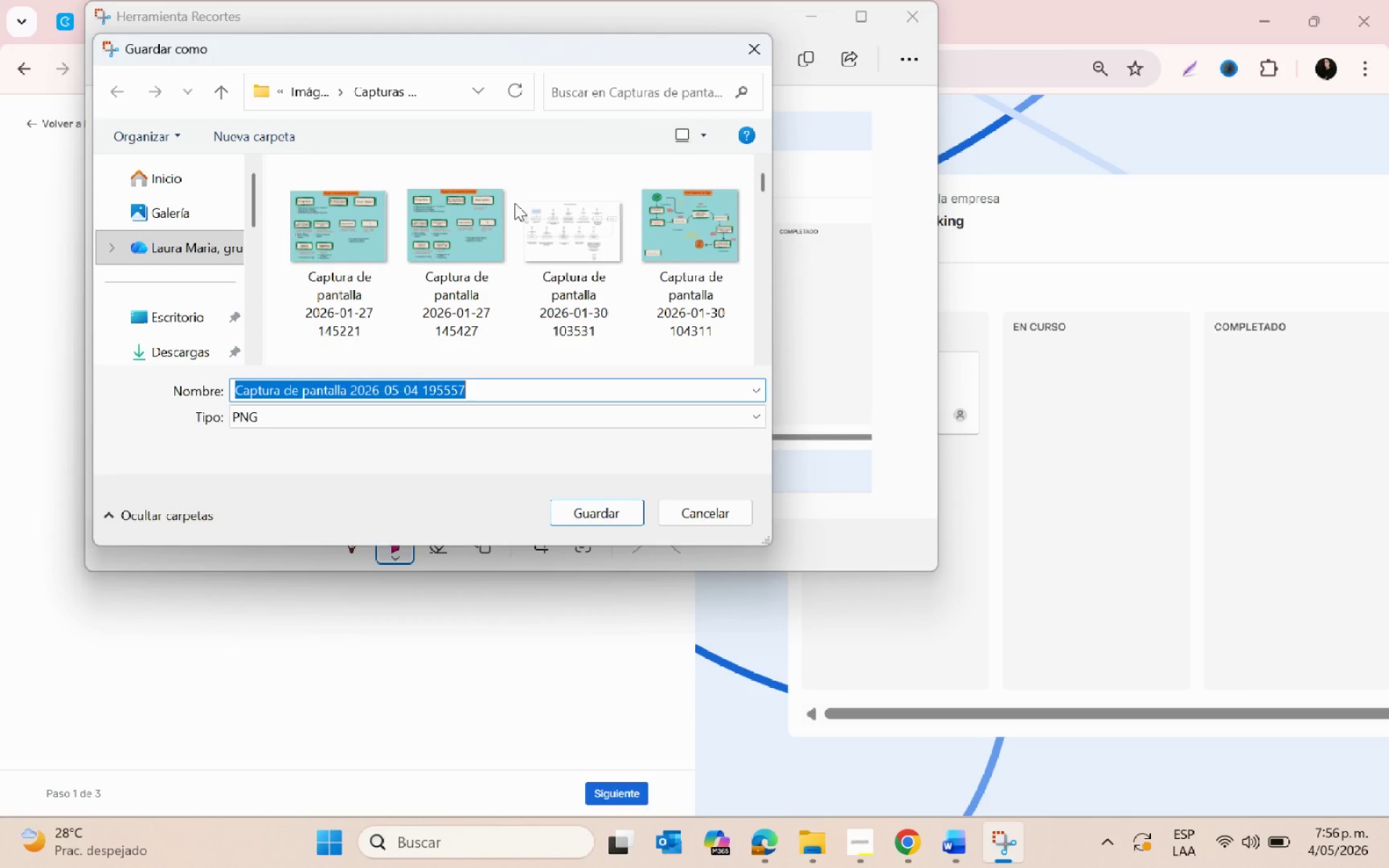 
scroll: coordinate [201, 342], scroll_direction: down, amount: 1.0
 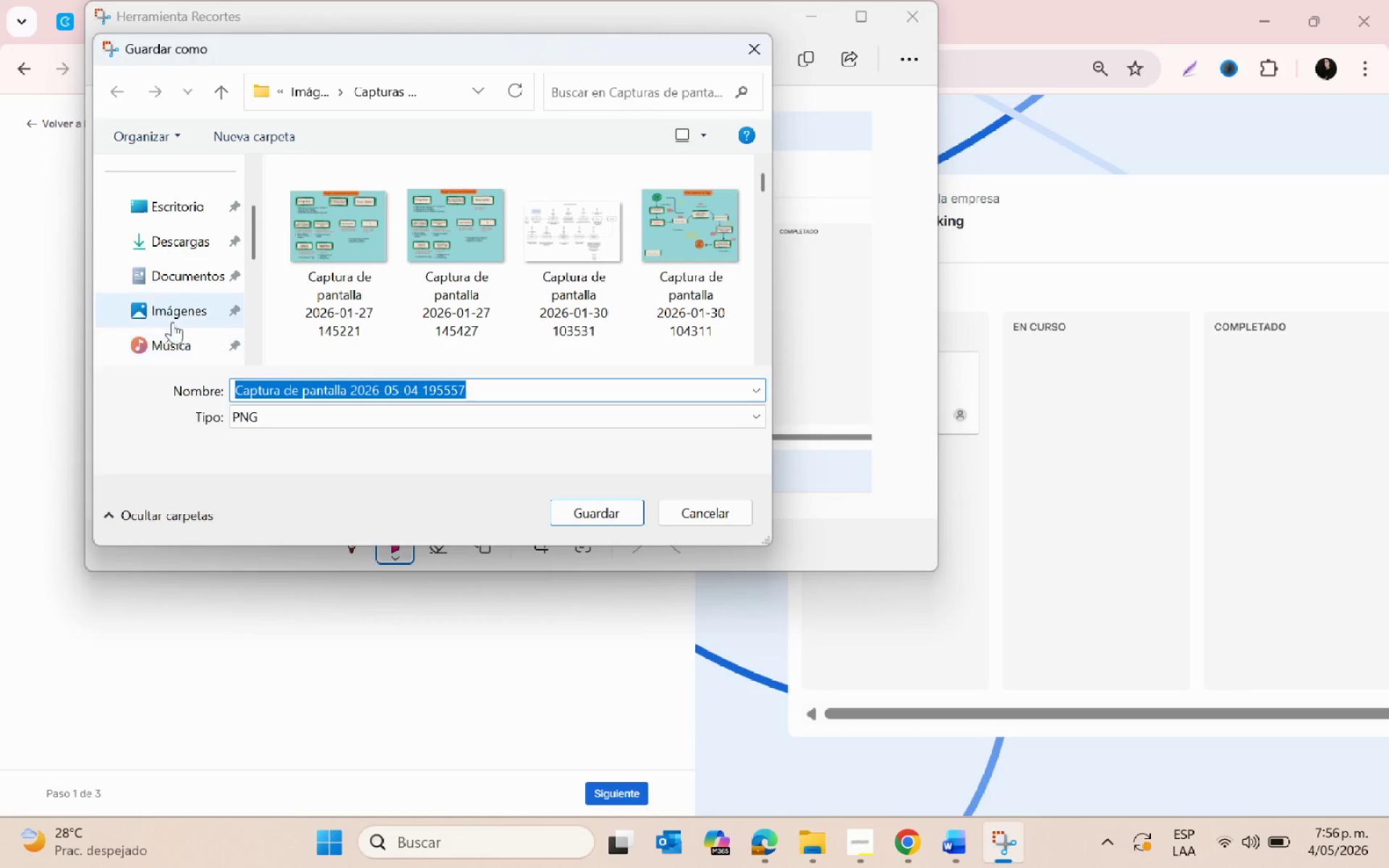 
left_click([165, 318])
 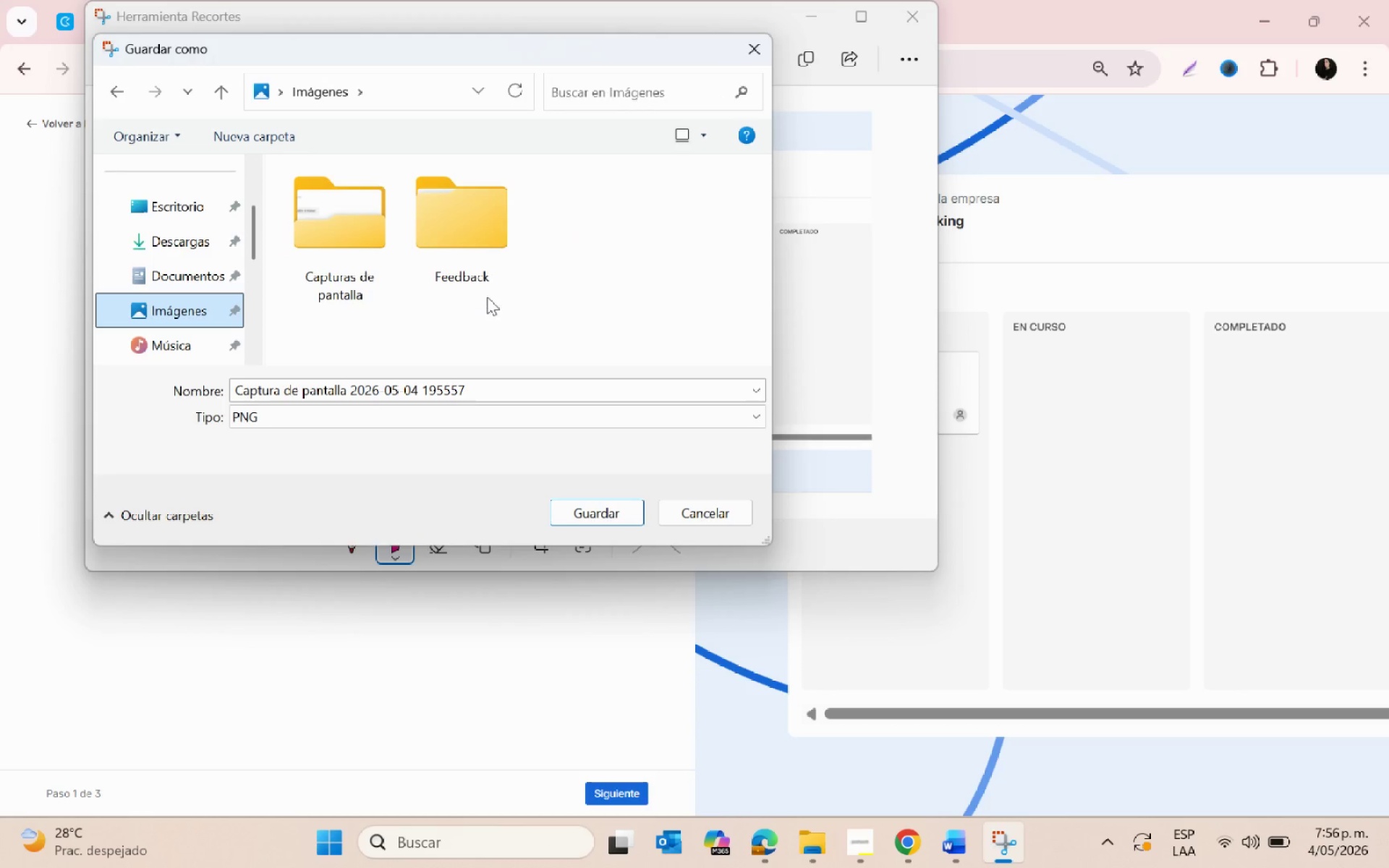 
scroll: coordinate [488, 296], scroll_direction: down, amount: 3.0
 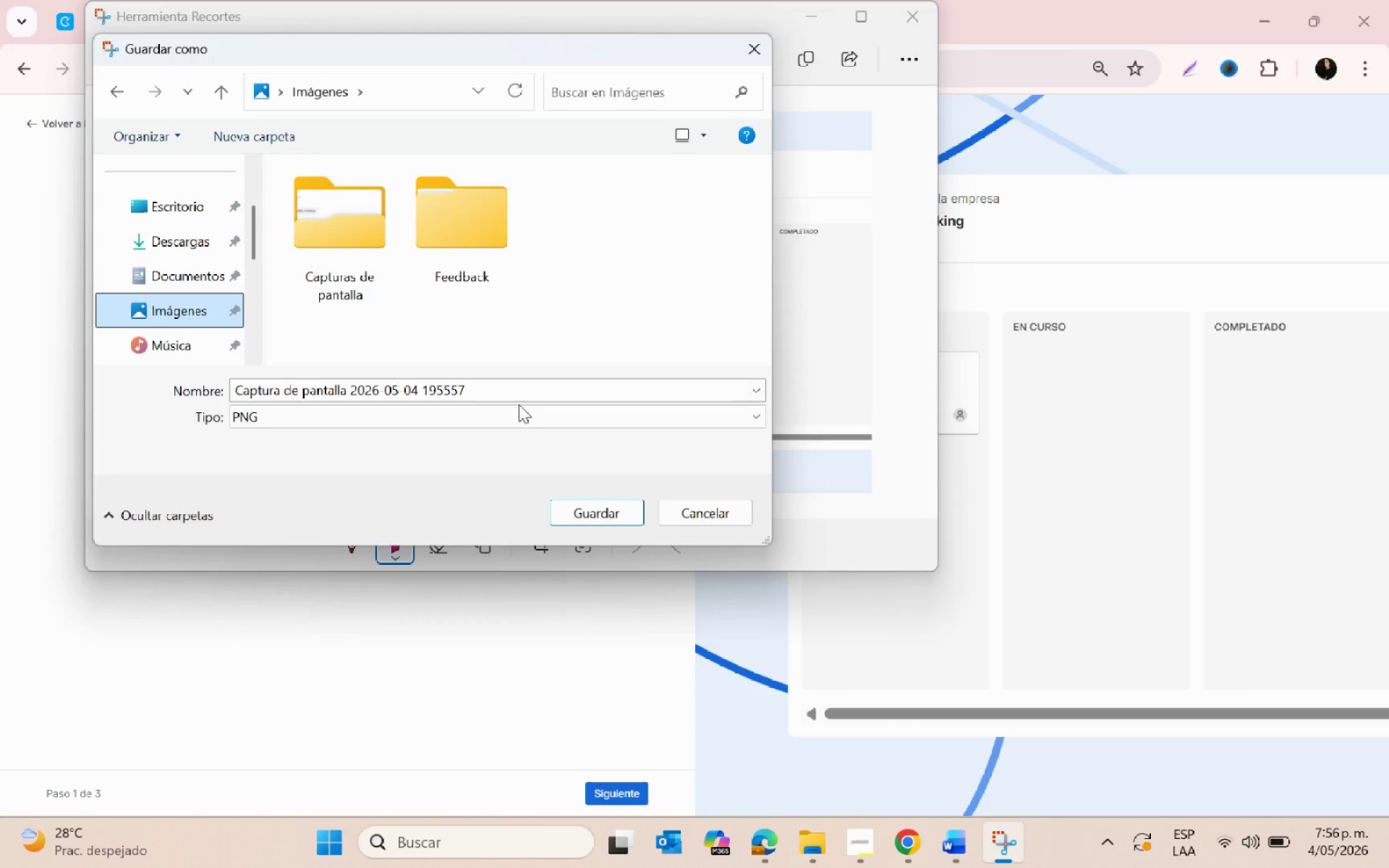 
left_click([518, 387])
 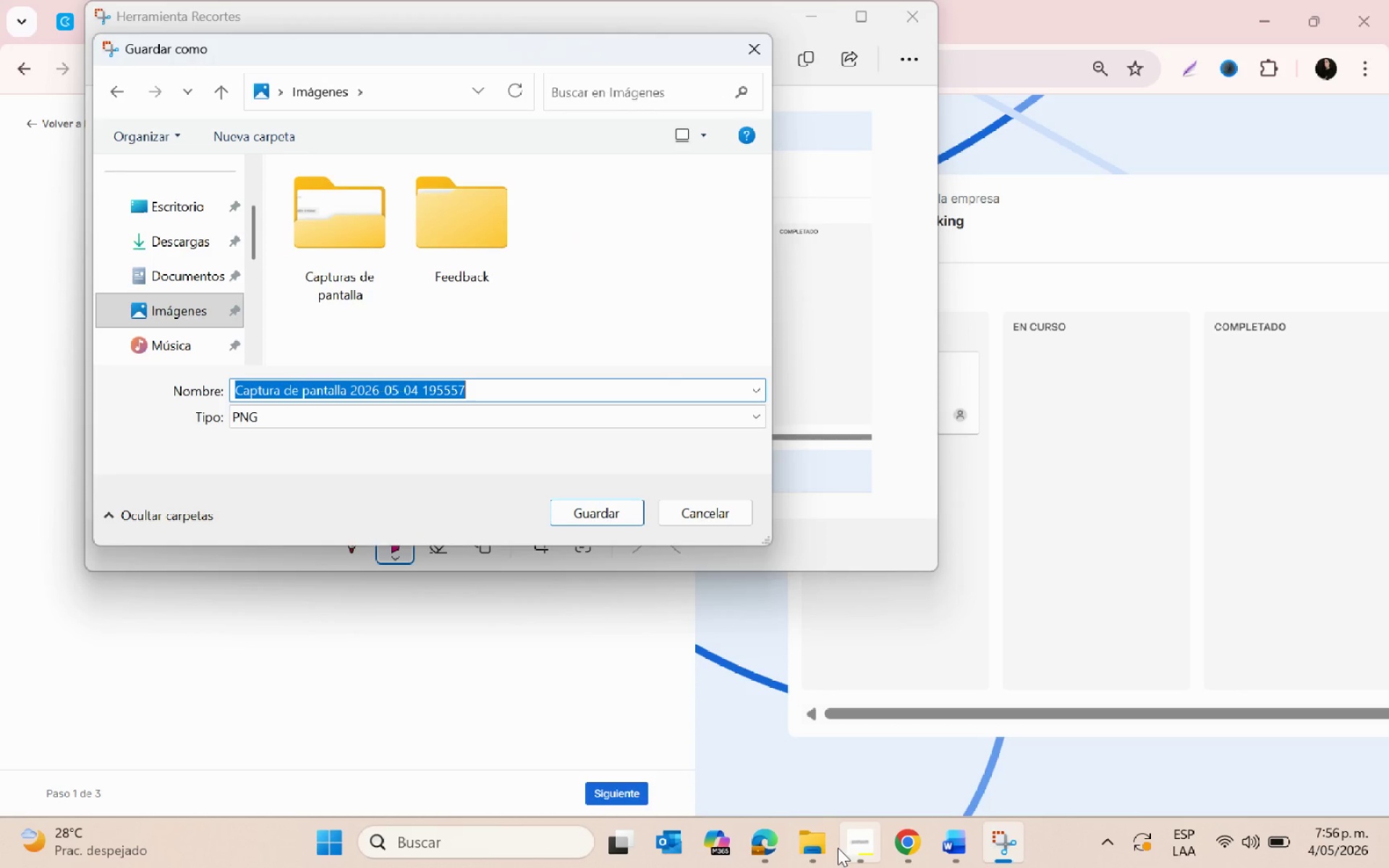 
double_click([810, 848])
 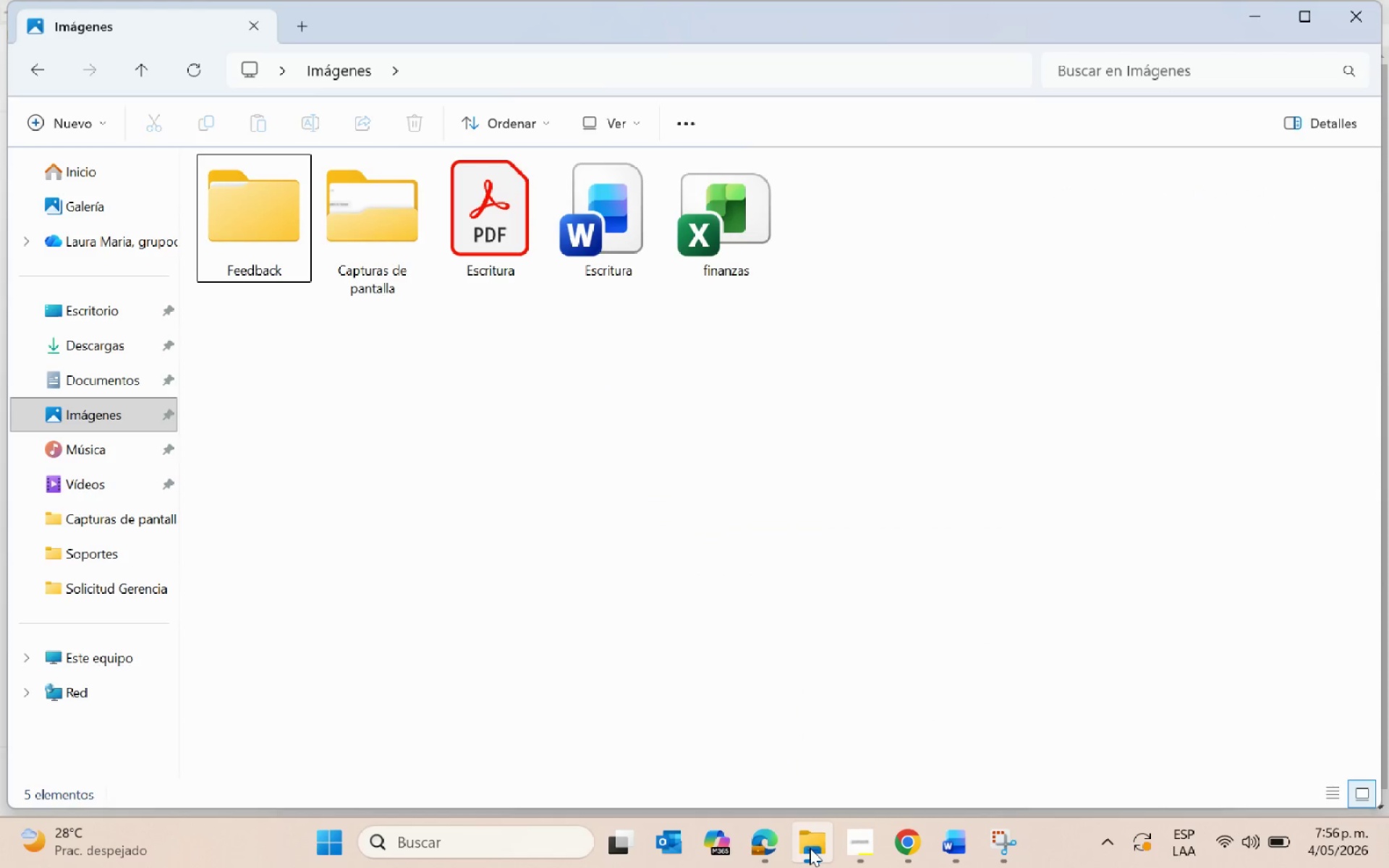 
left_click([810, 848])
 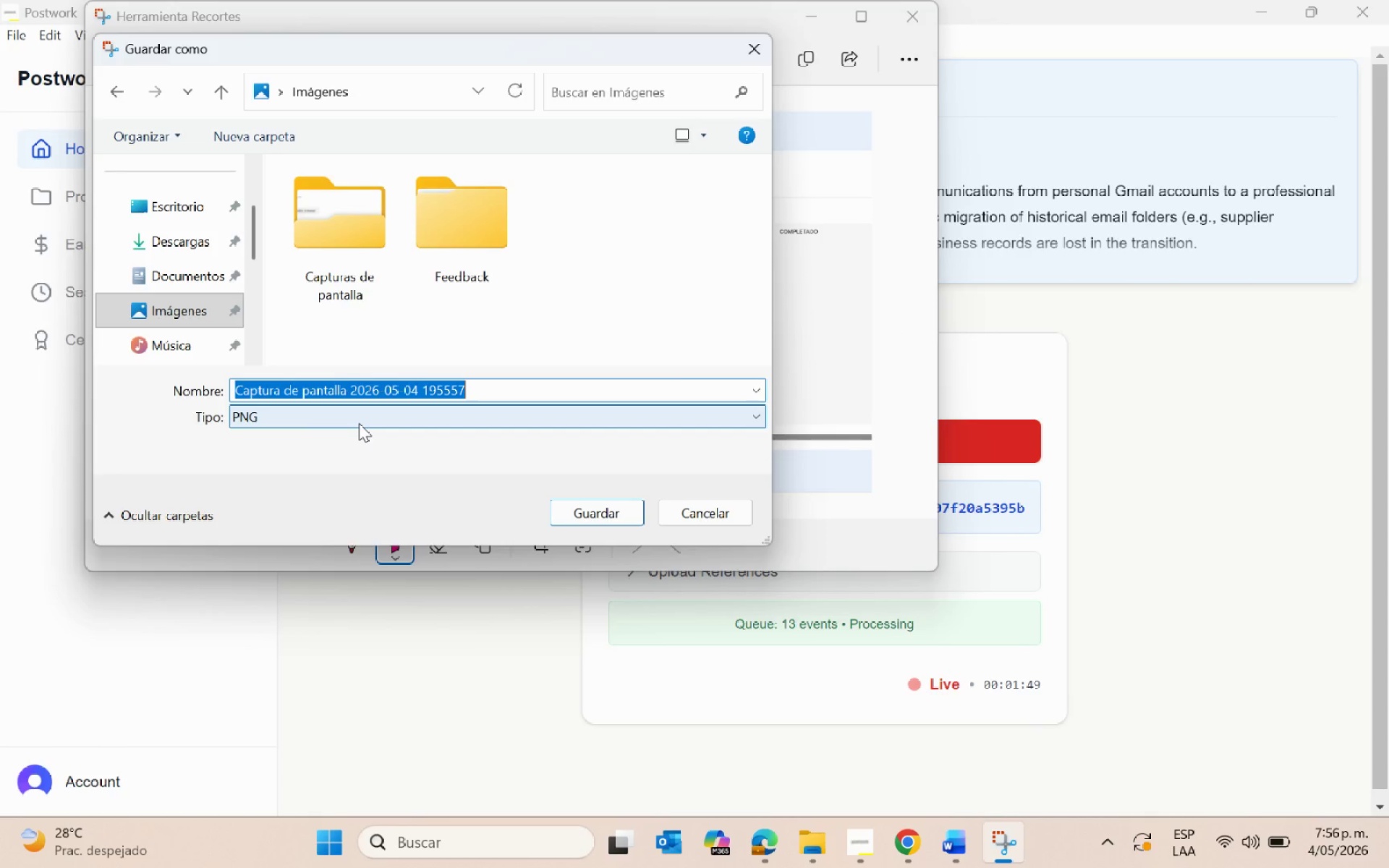 
type(\)
key(Backspace)
type(1projectconfigurate)
 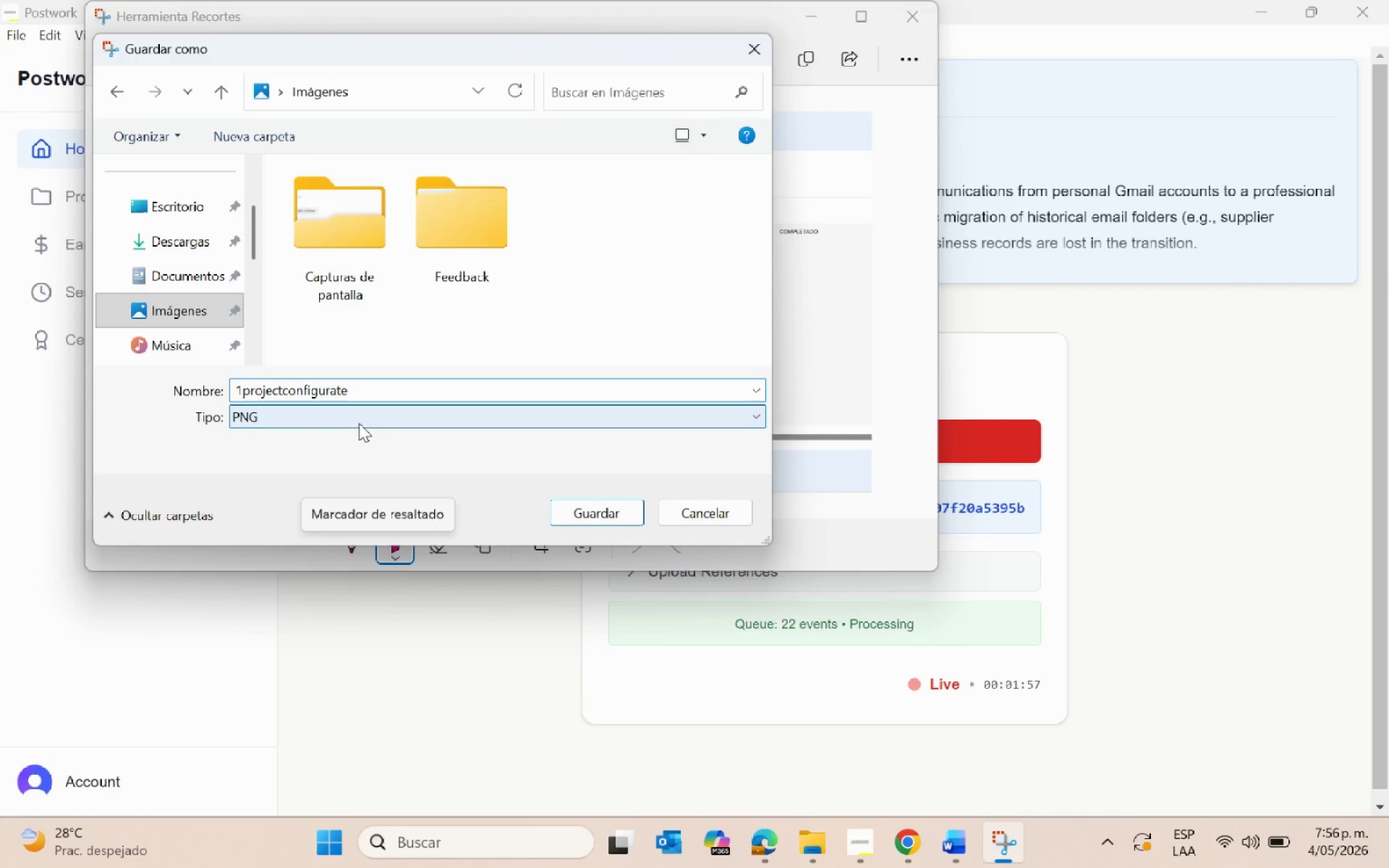 
key(Enter)
 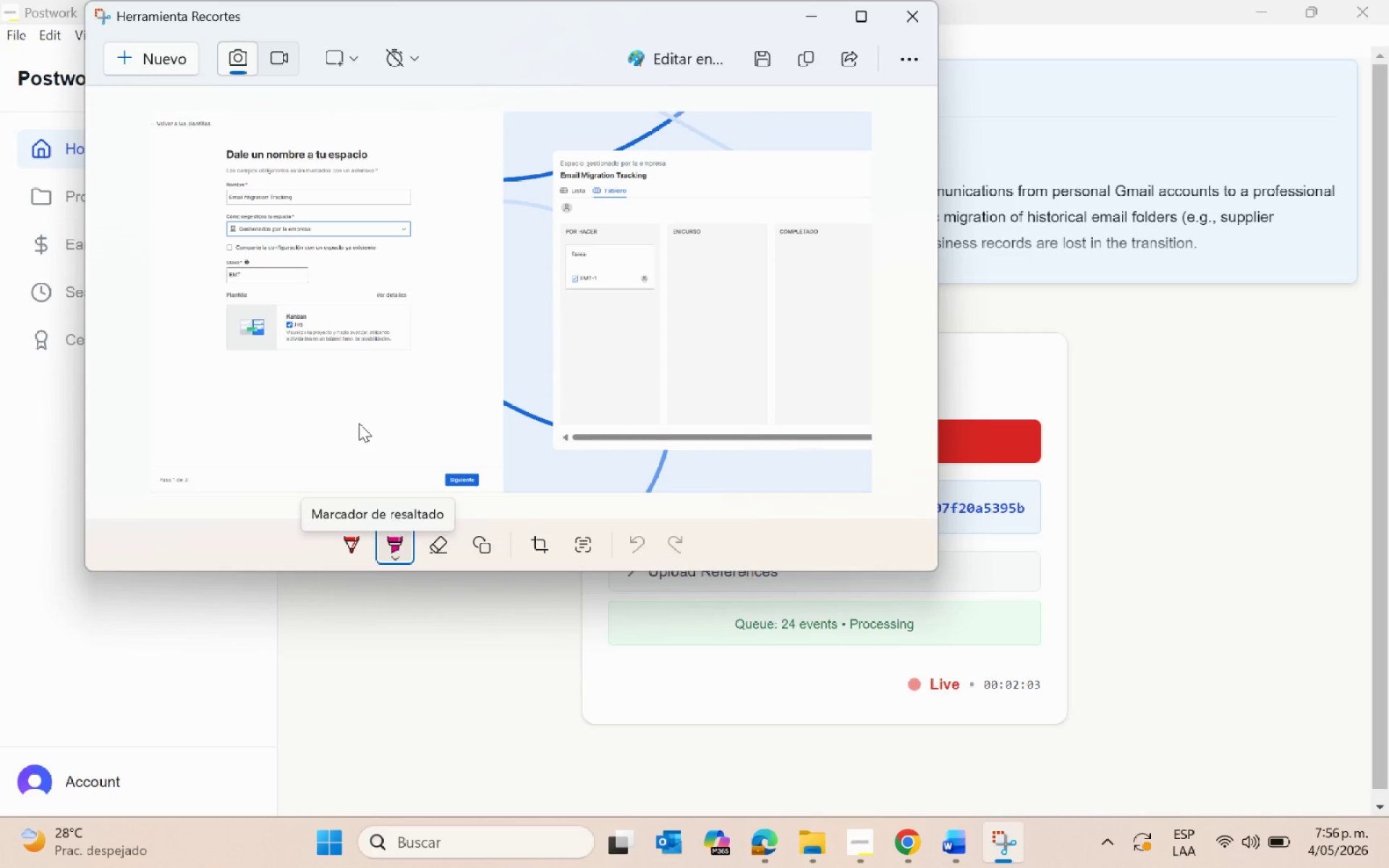 
wait(7.66)
 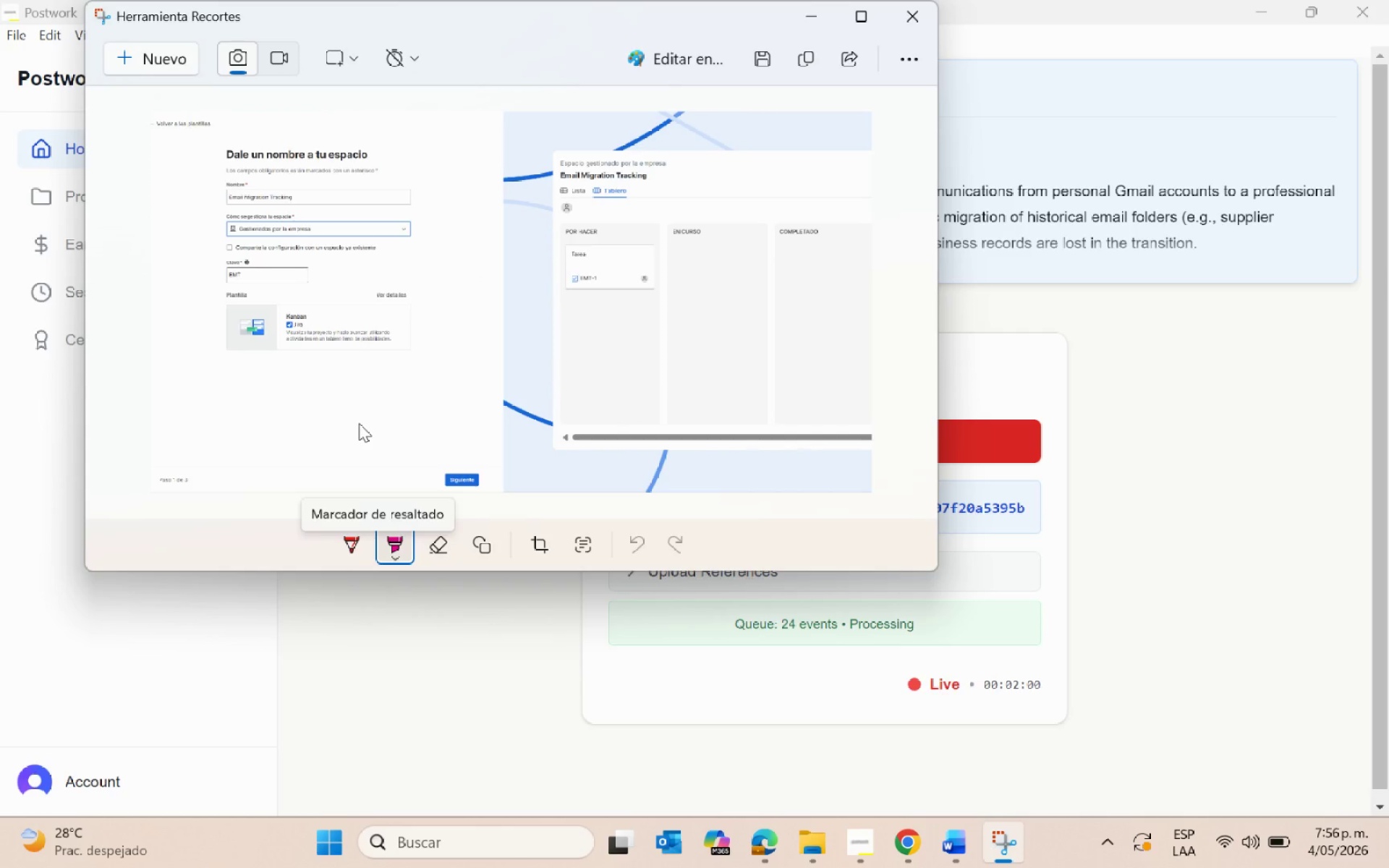 
left_click([799, 22])